 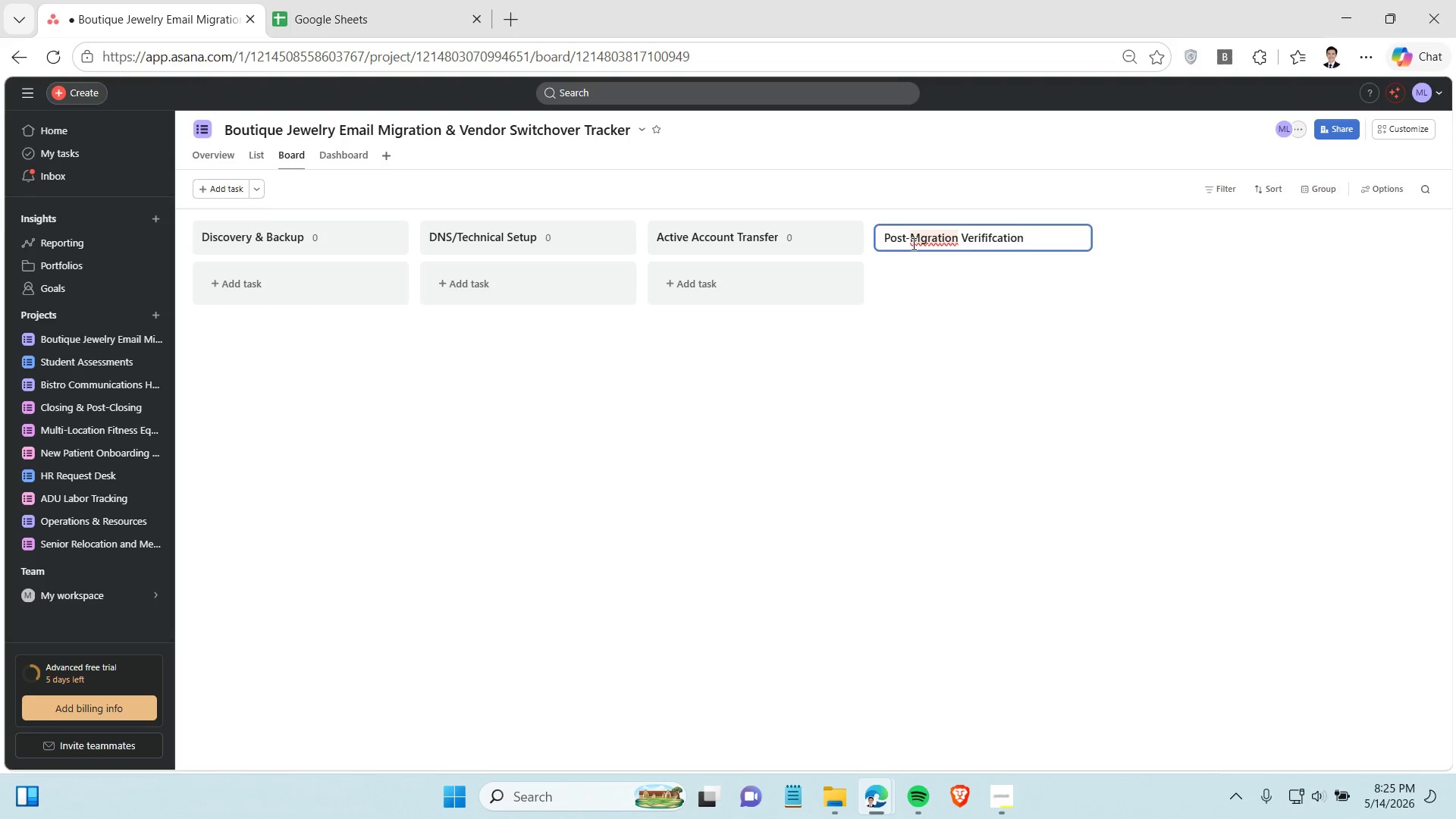 
left_click([922, 237])
 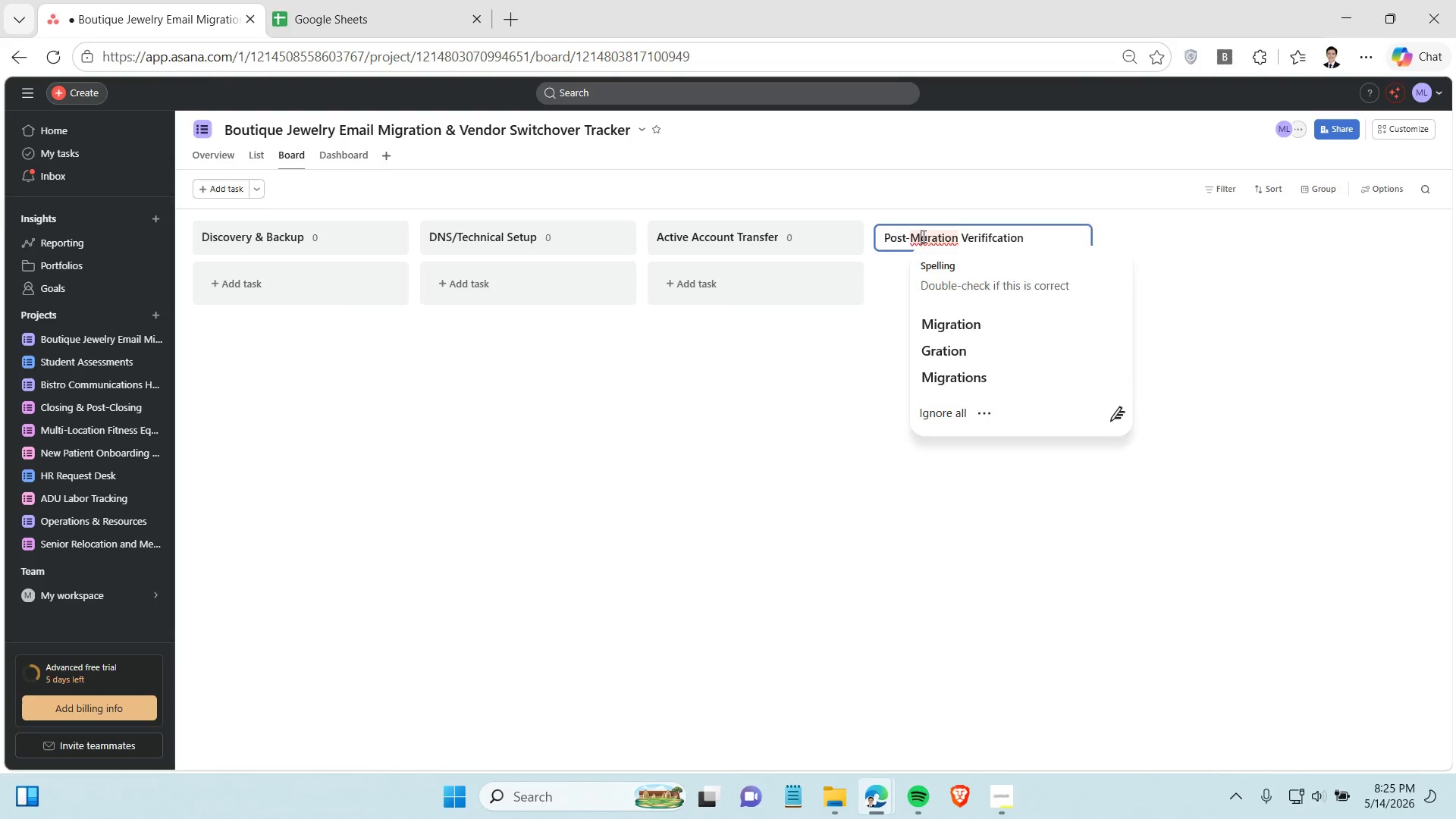 
key(I)
 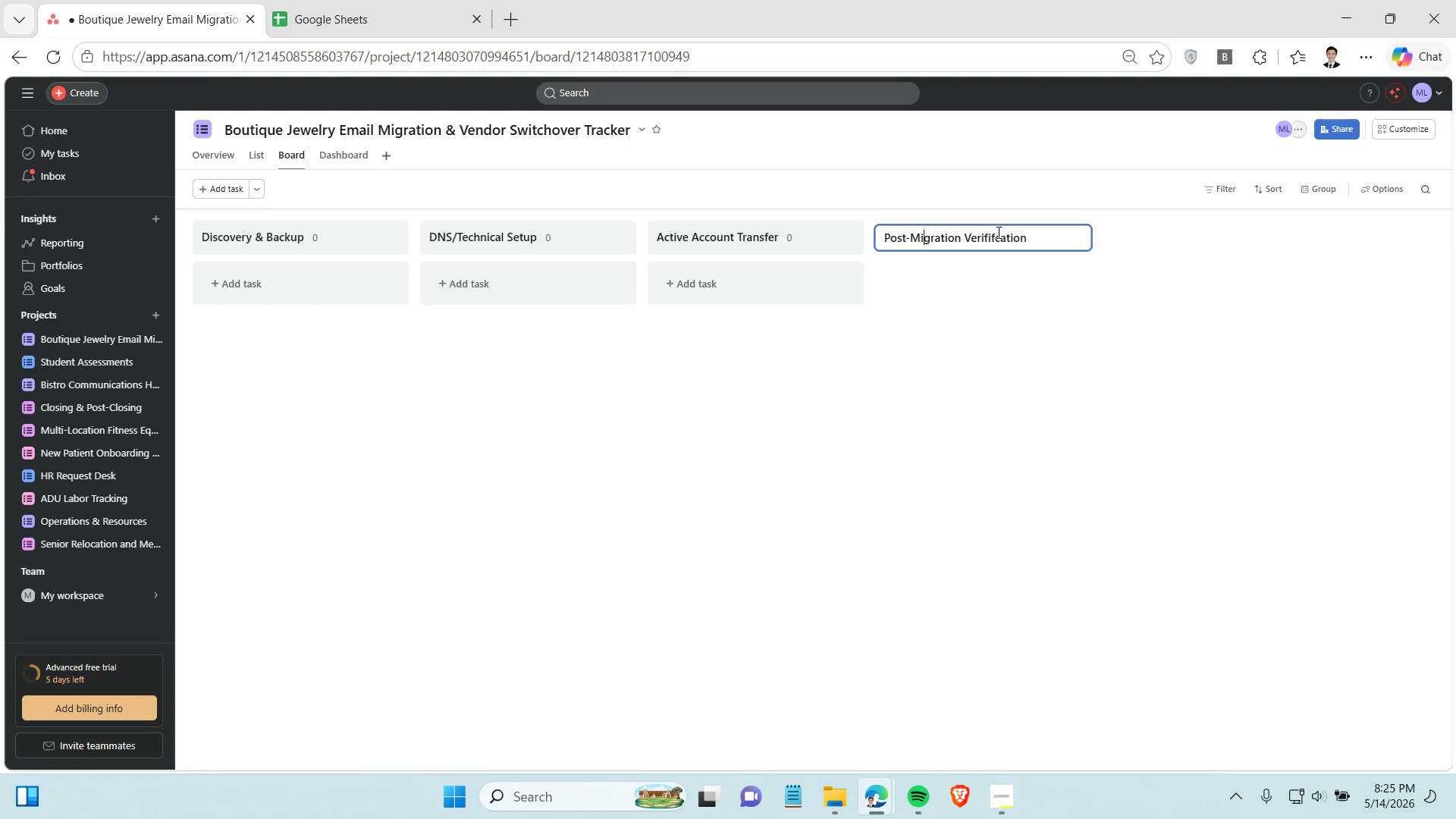 
left_click([998, 232])
 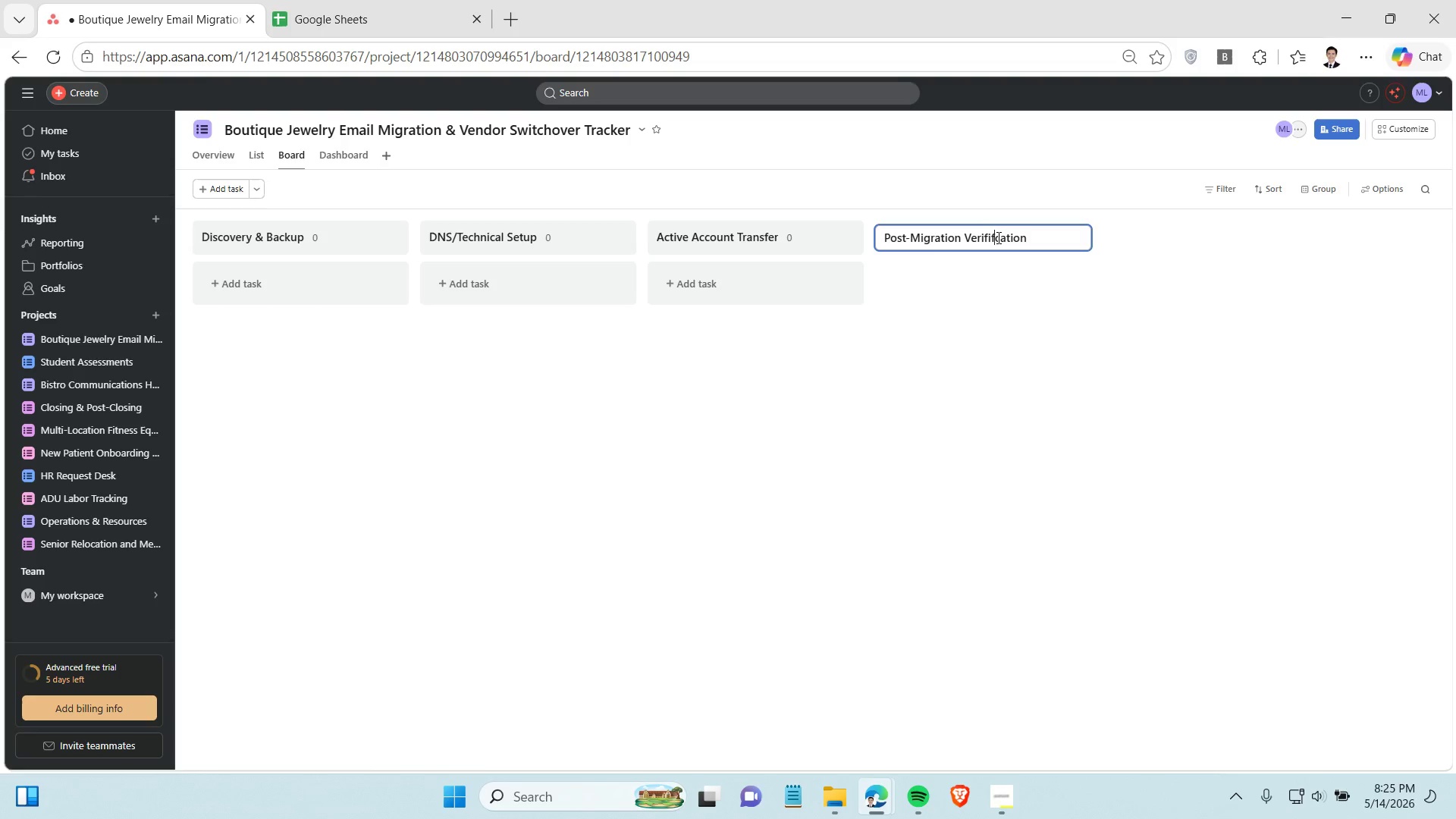 
left_click([997, 237])
 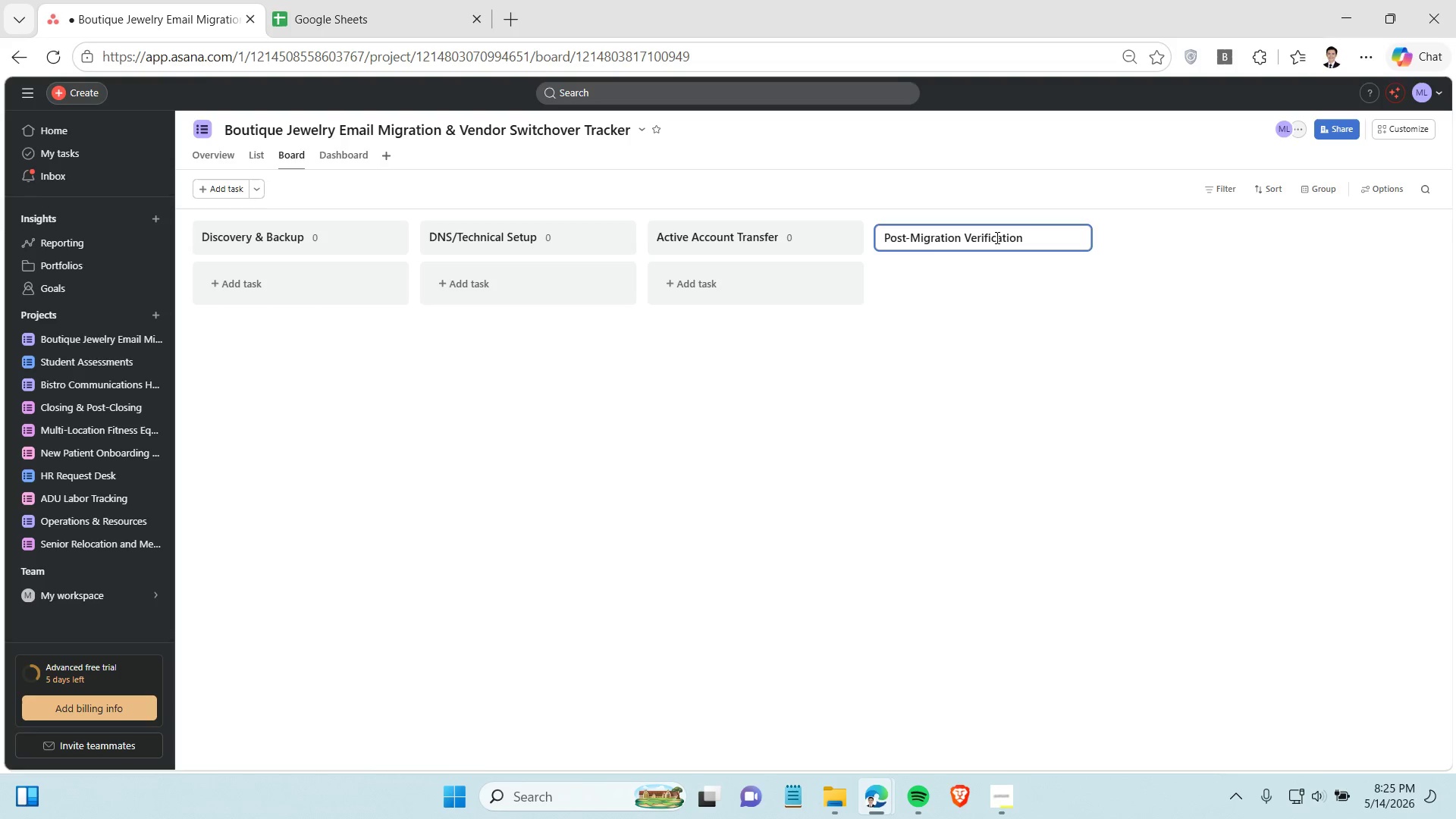 
key(Backspace)
 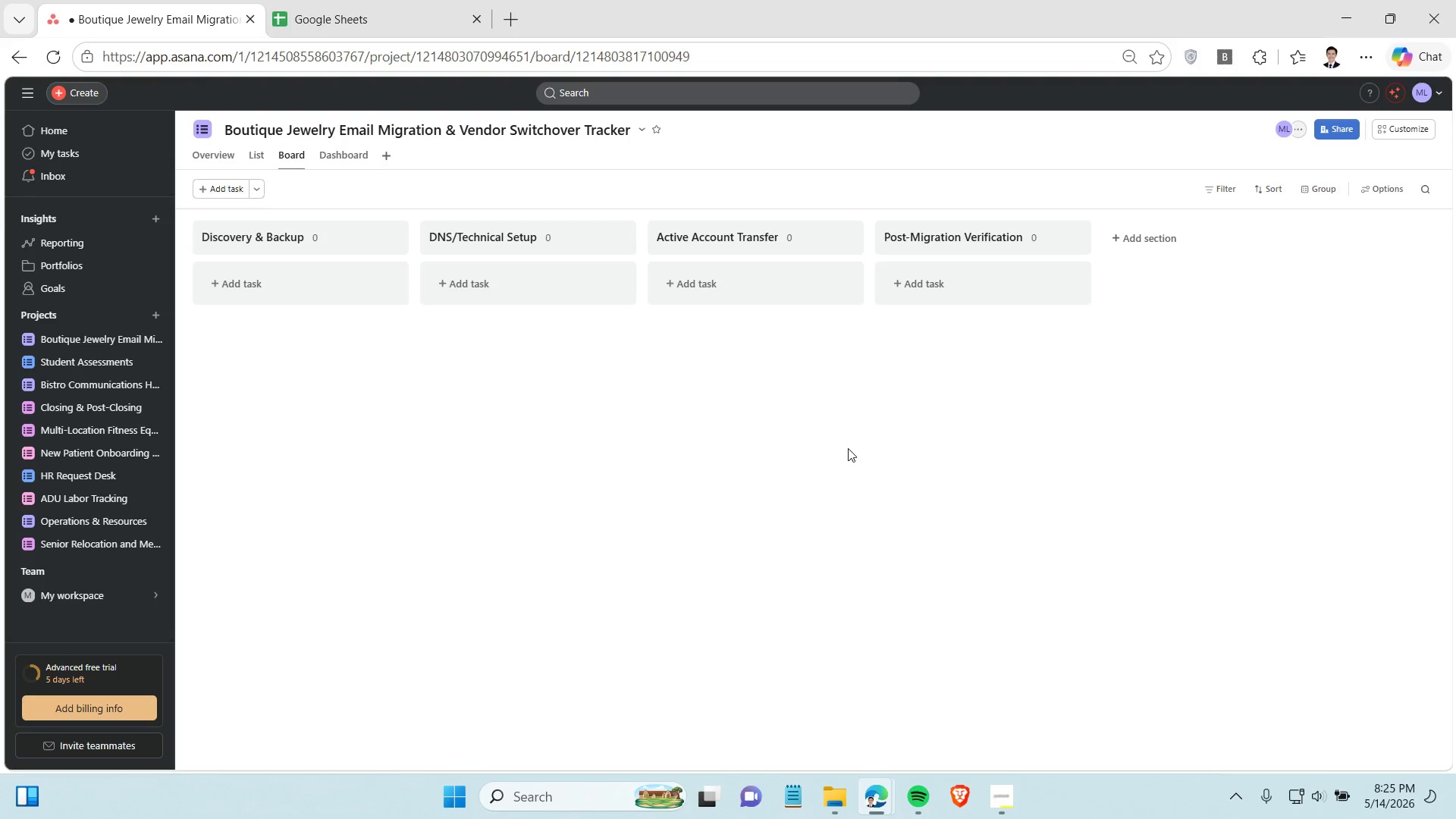 
left_click([848, 448])
 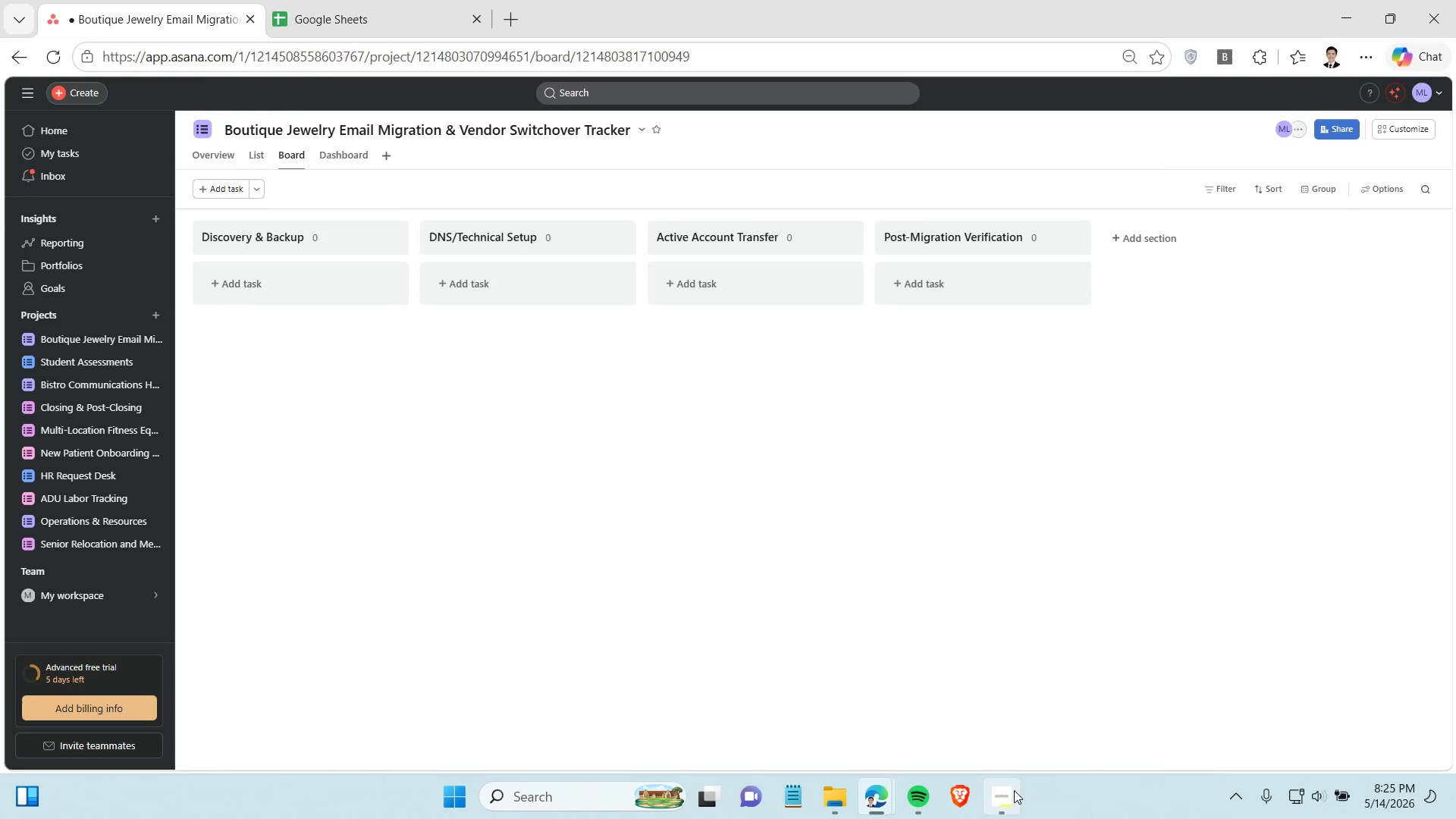 
left_click([1014, 790])